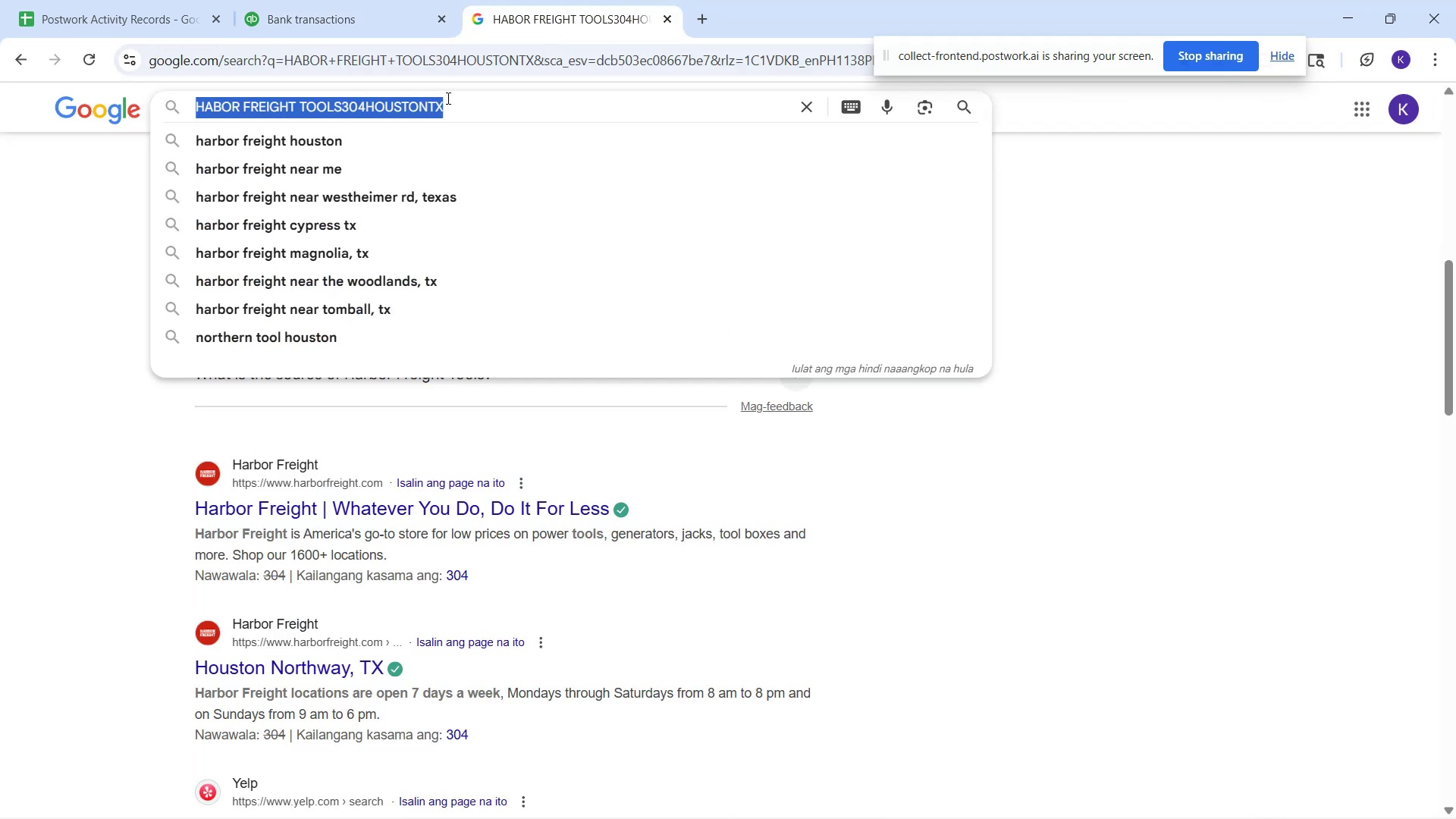 
key(Control+V)
 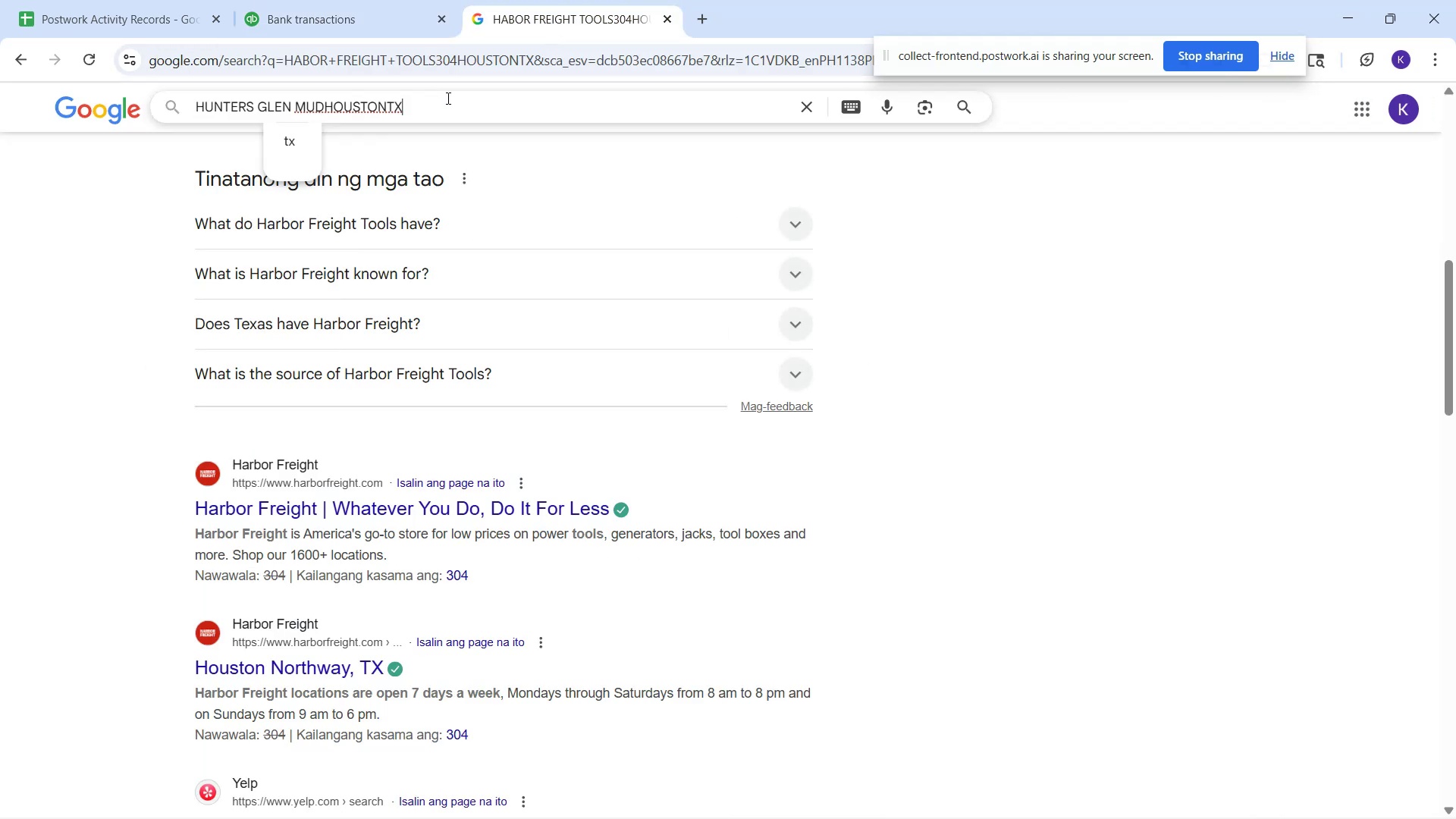 
key(Enter)
 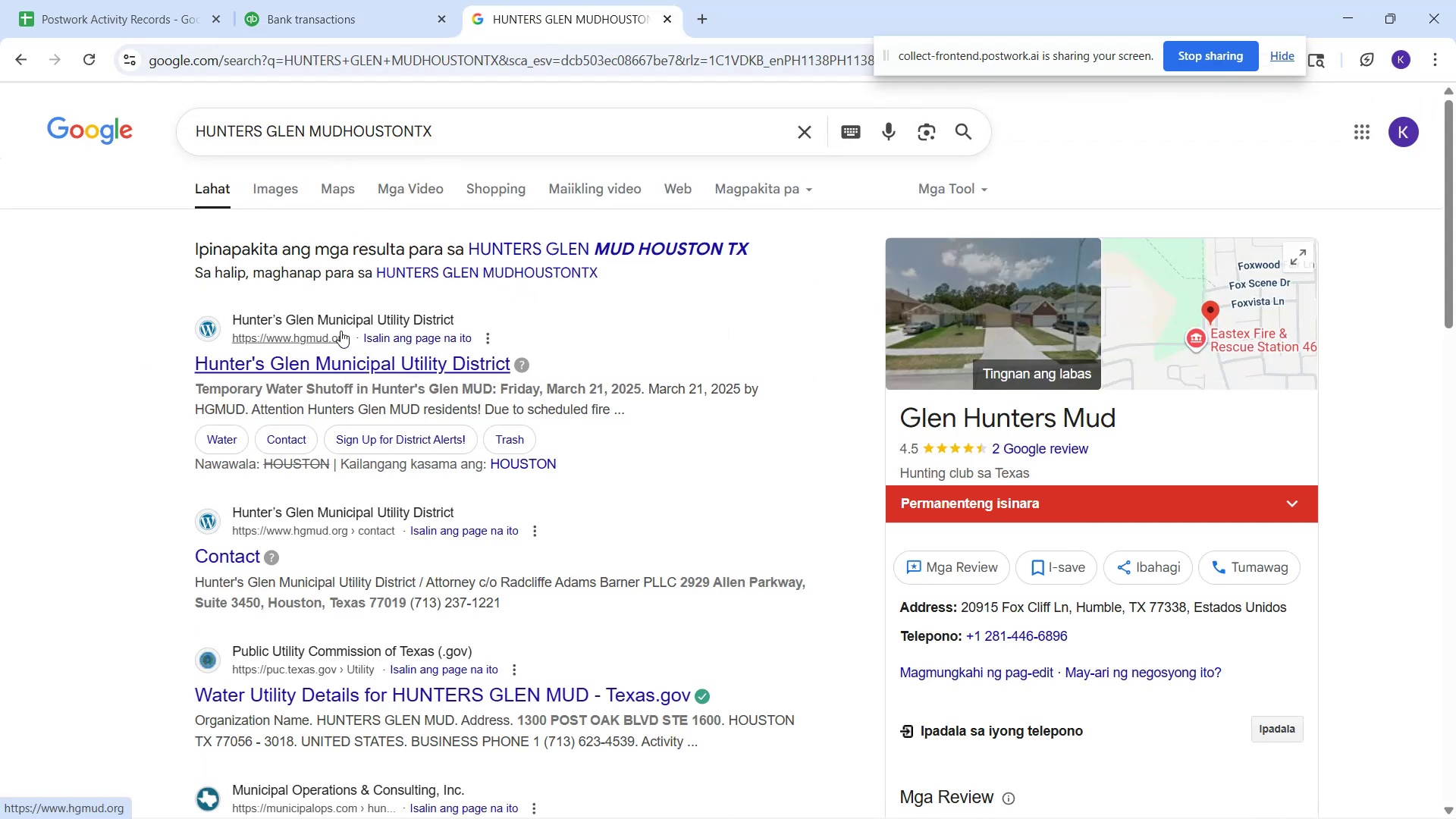 
wait(8.35)
 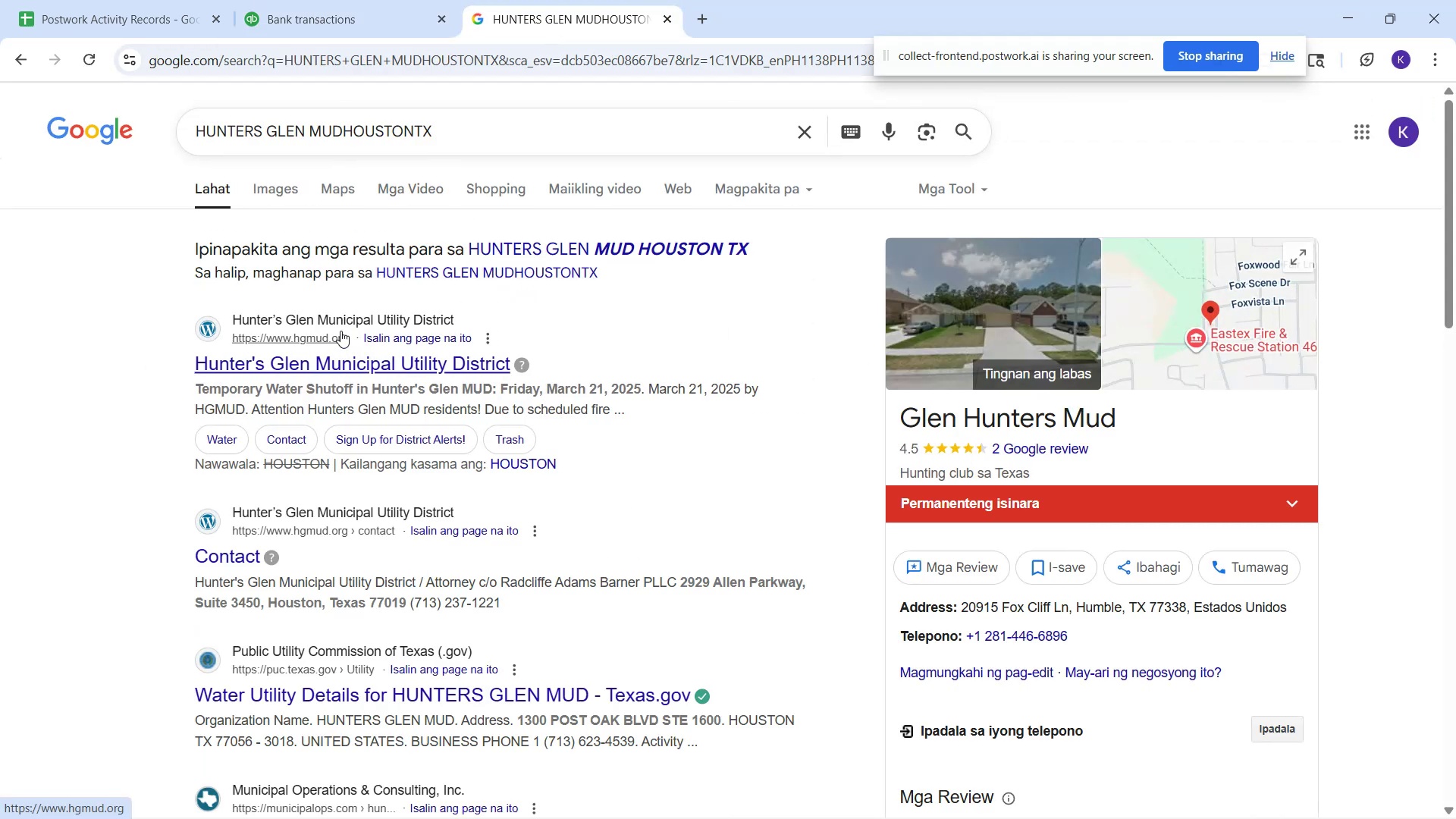 
left_click([285, 18])
 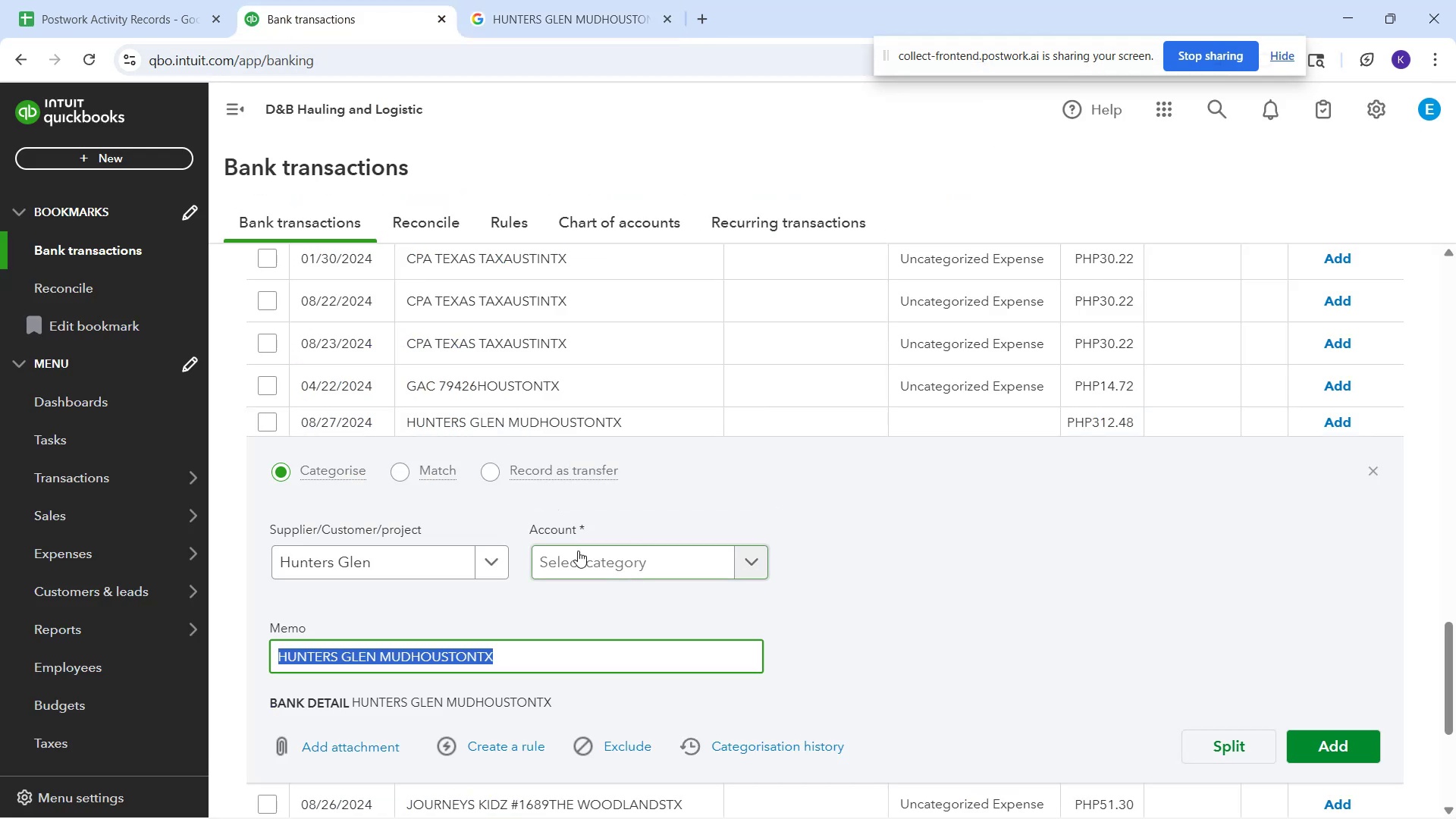 
left_click([579, 557])
 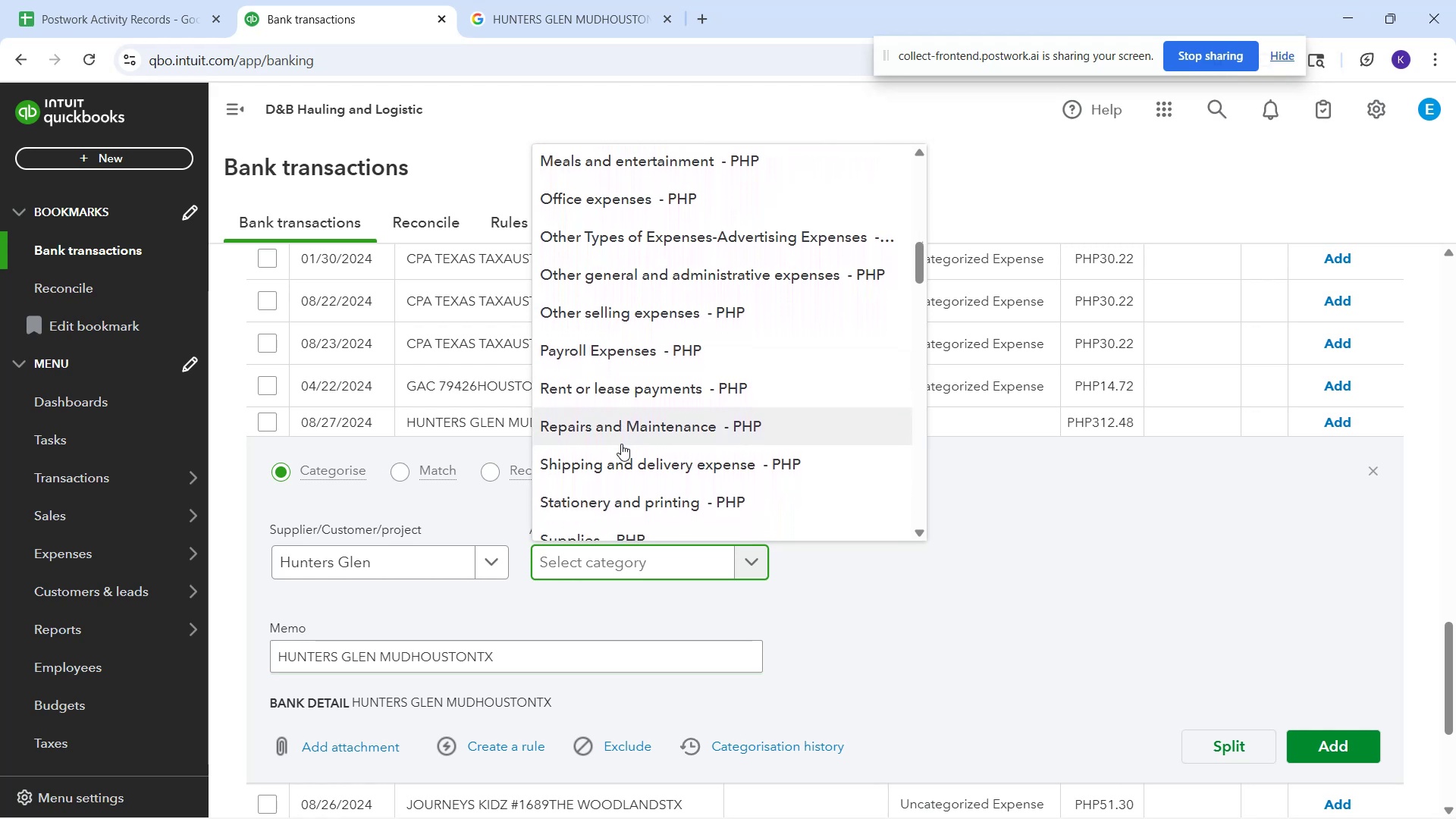 
wait(27.13)
 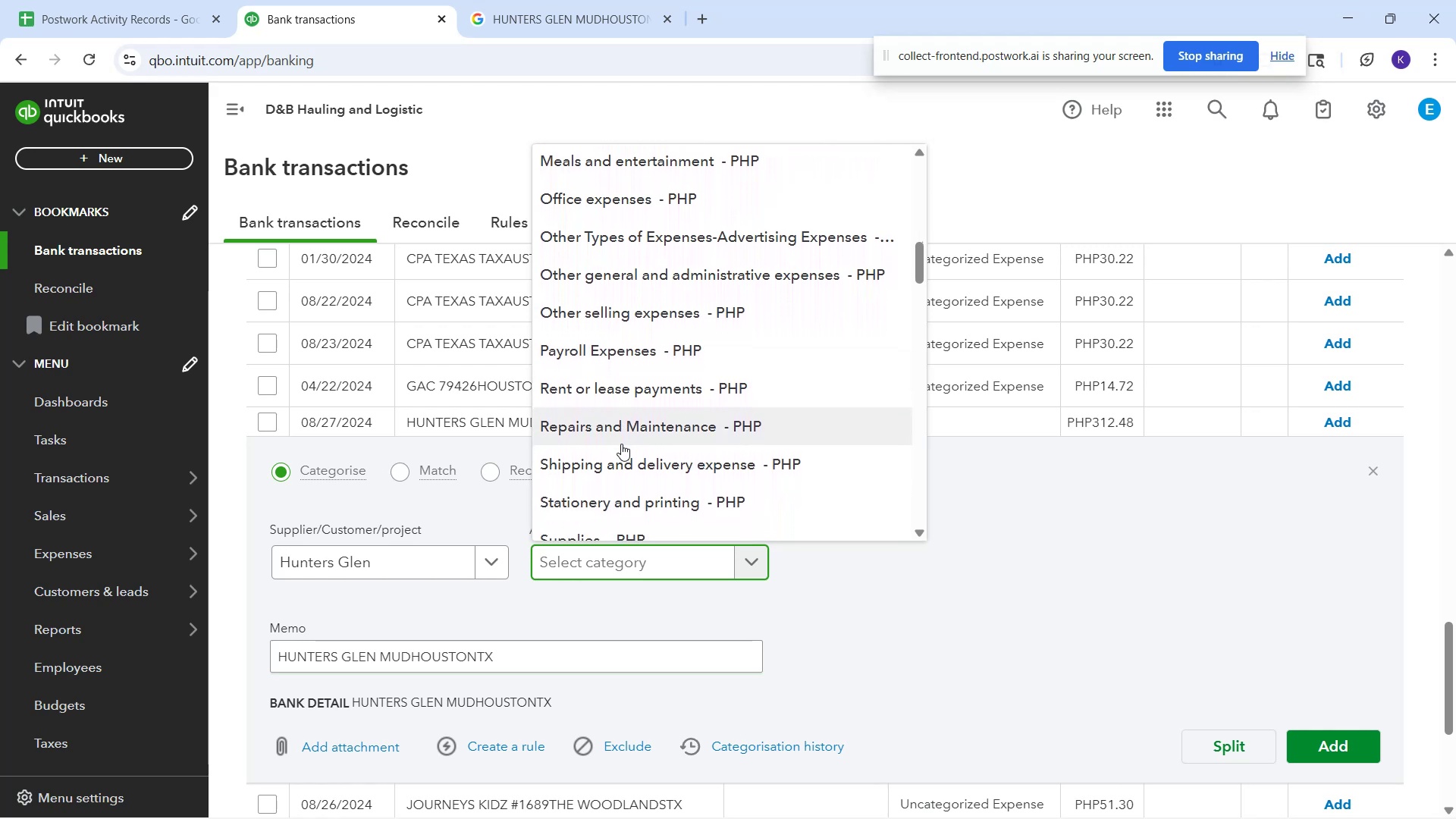 
left_click([613, 400])
 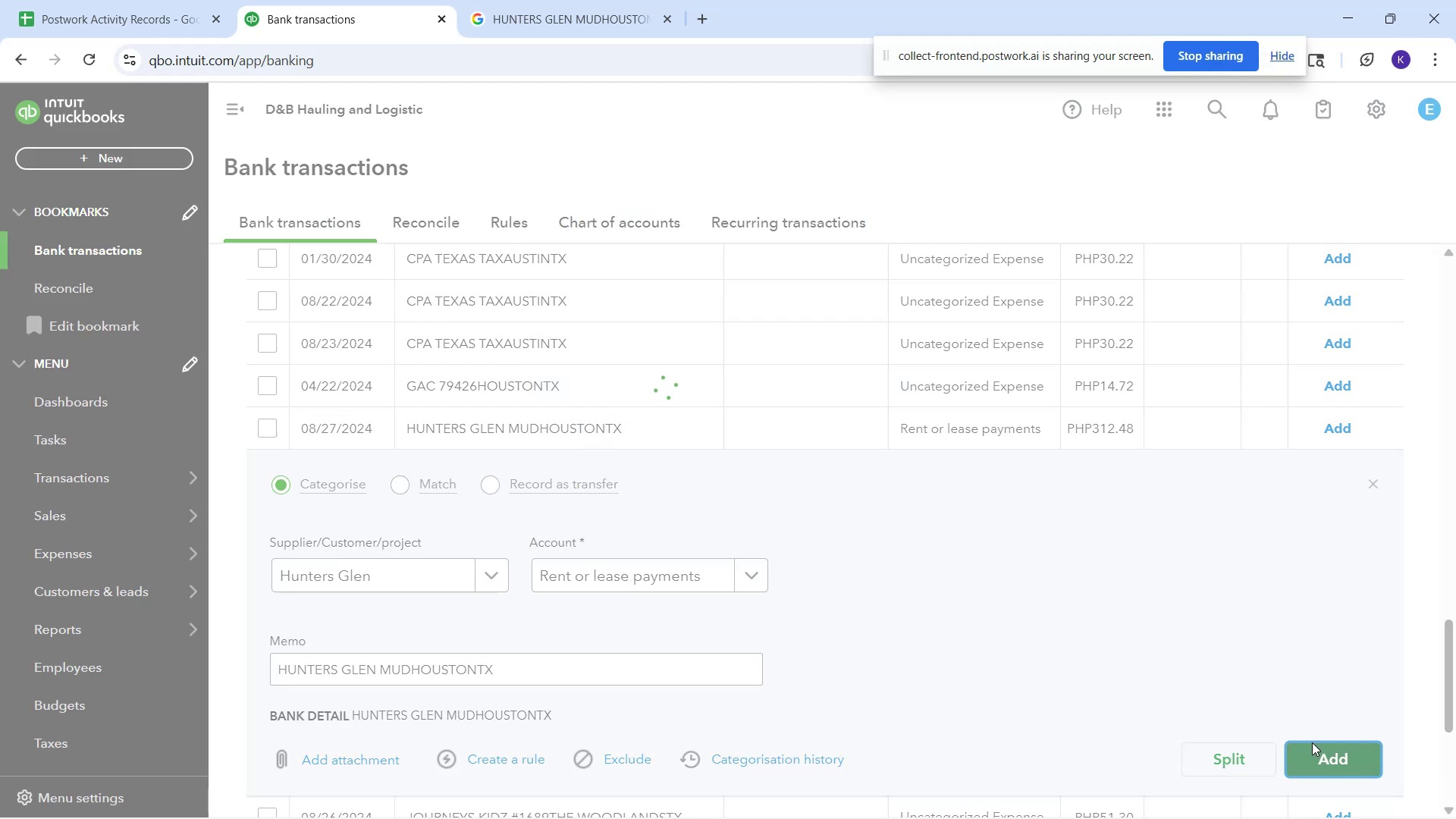 
wait(8.58)
 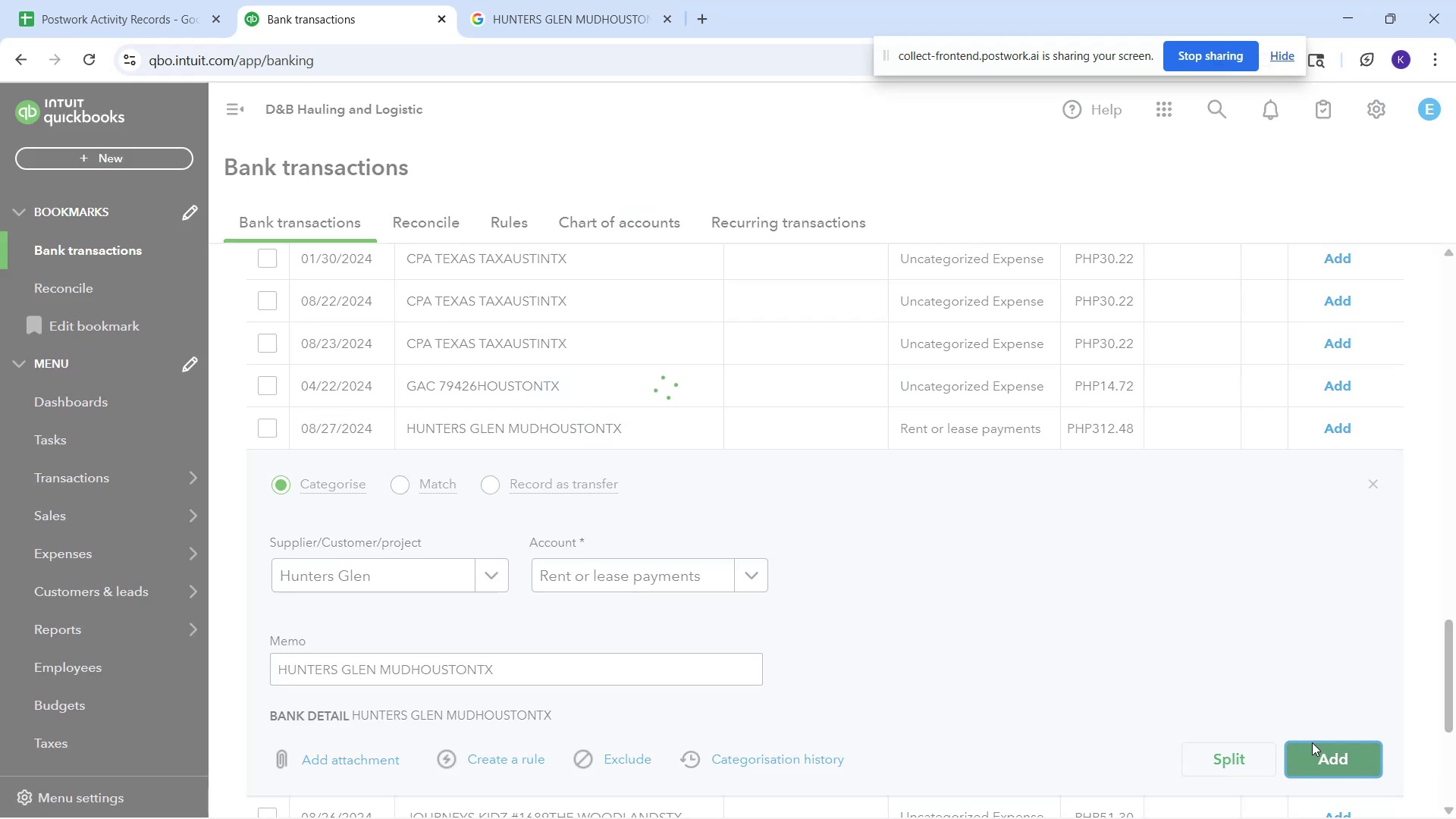 
left_click([682, 797])
 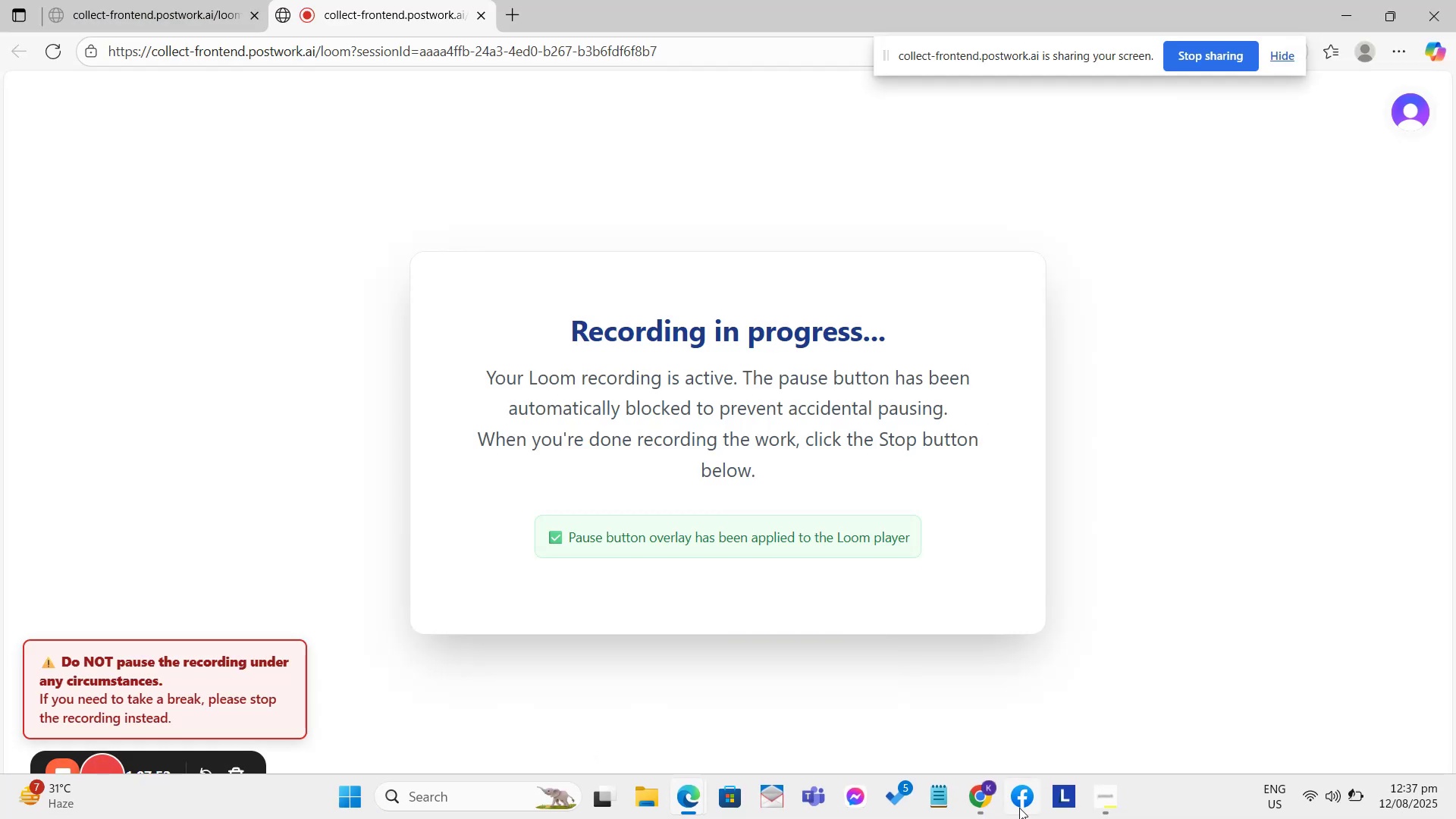 
left_click([1095, 808])
 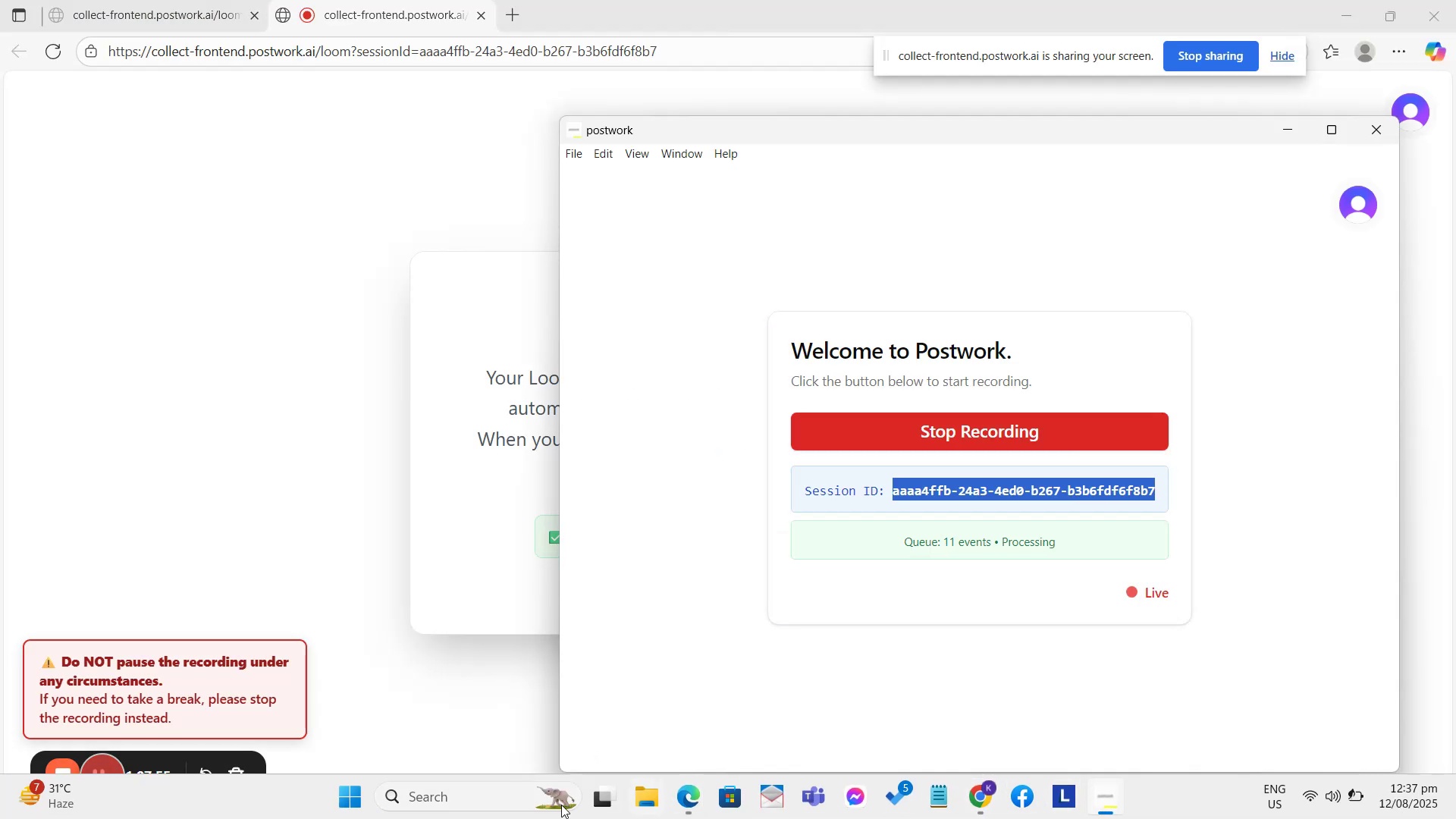 
left_click([488, 757])
 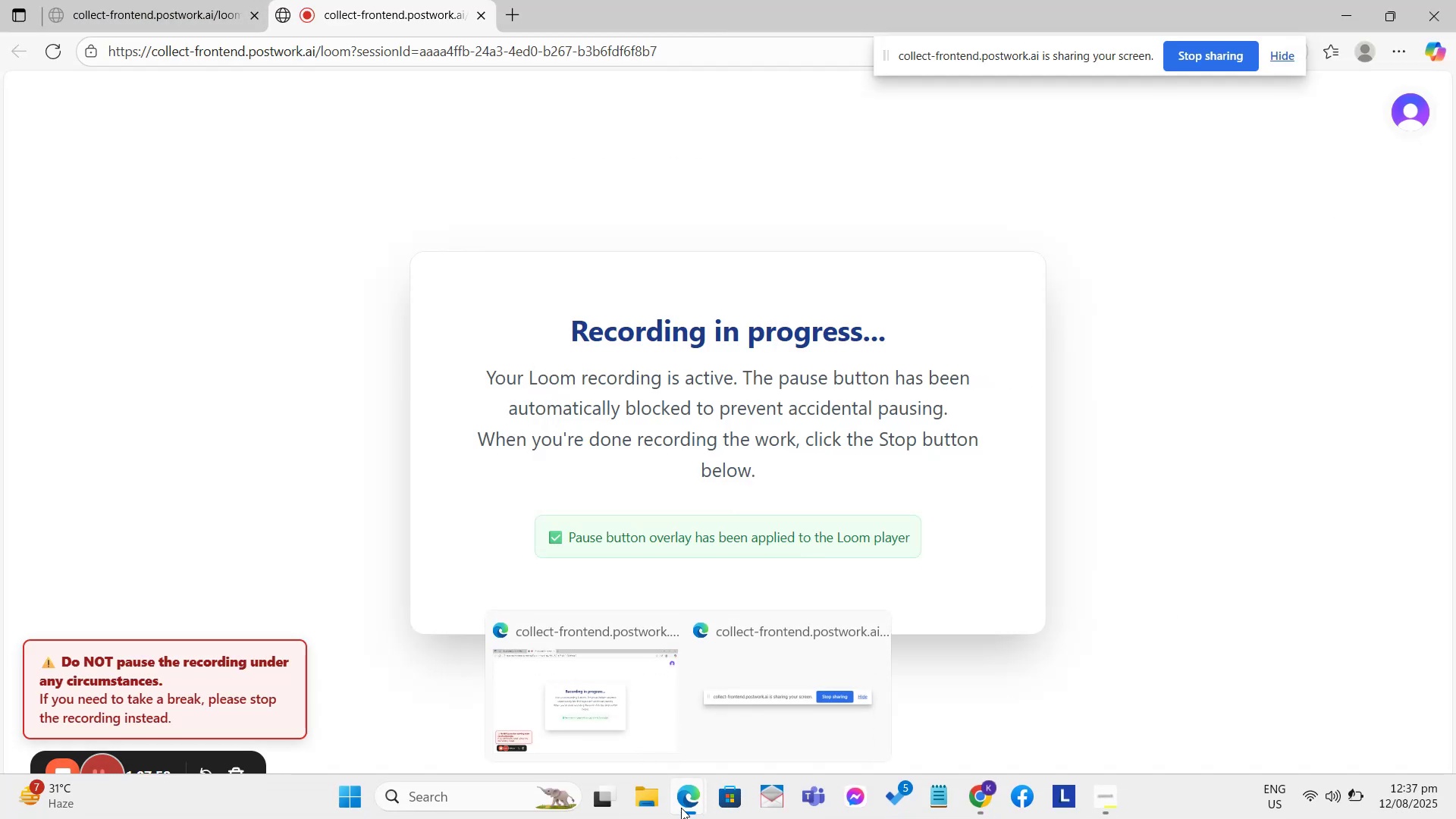 
left_click([681, 808])
 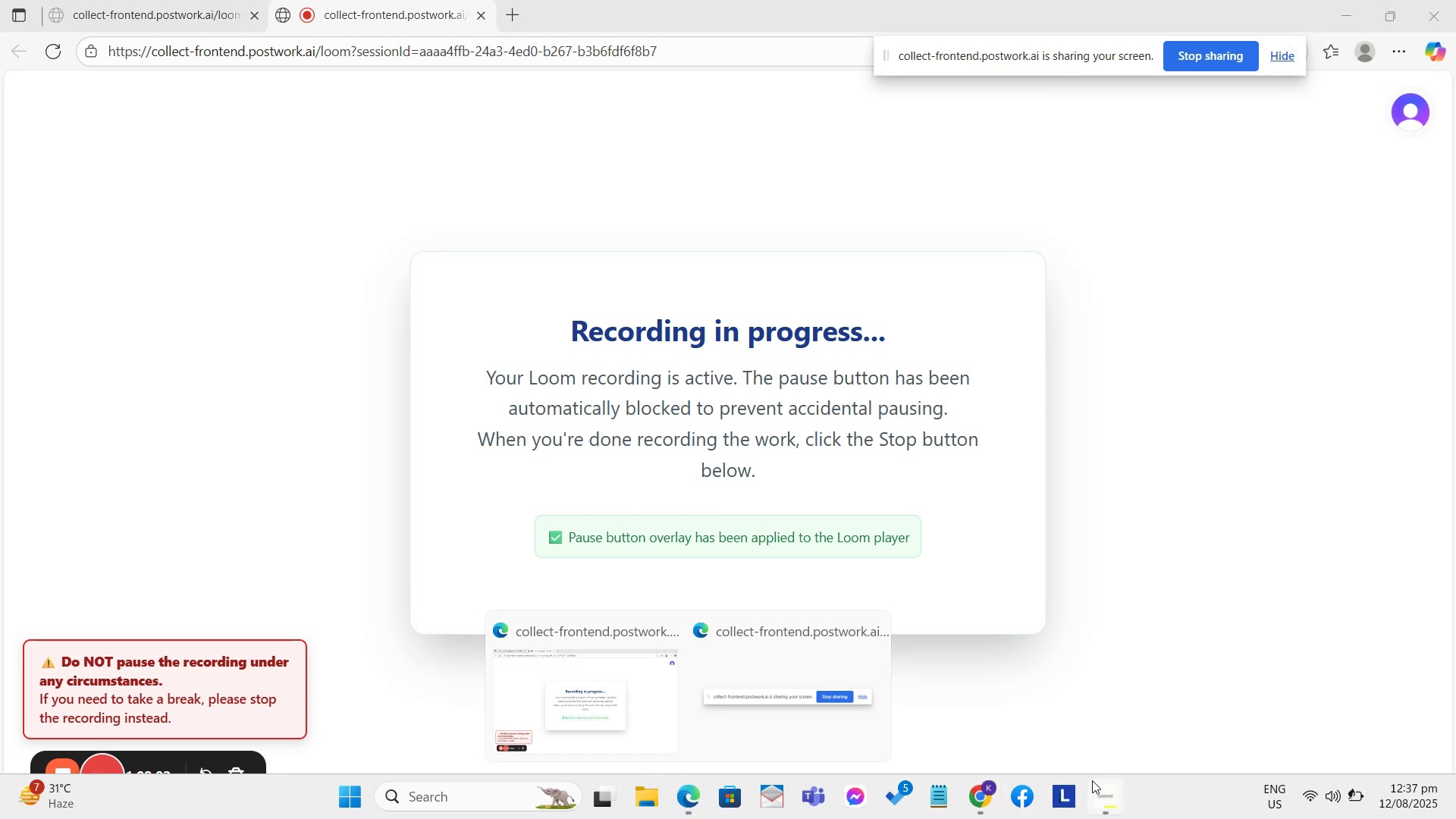 